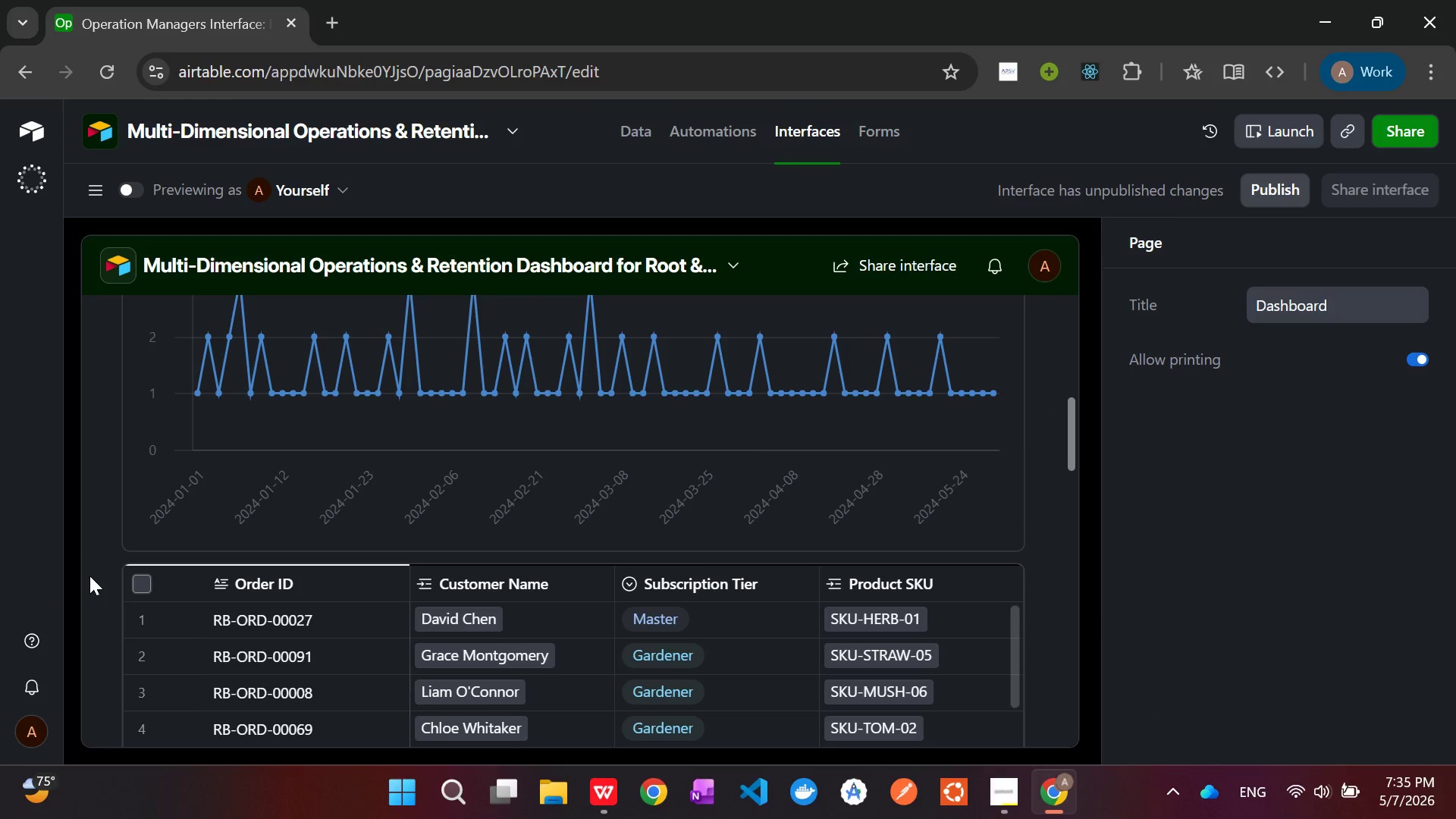 
wait(8.48)
 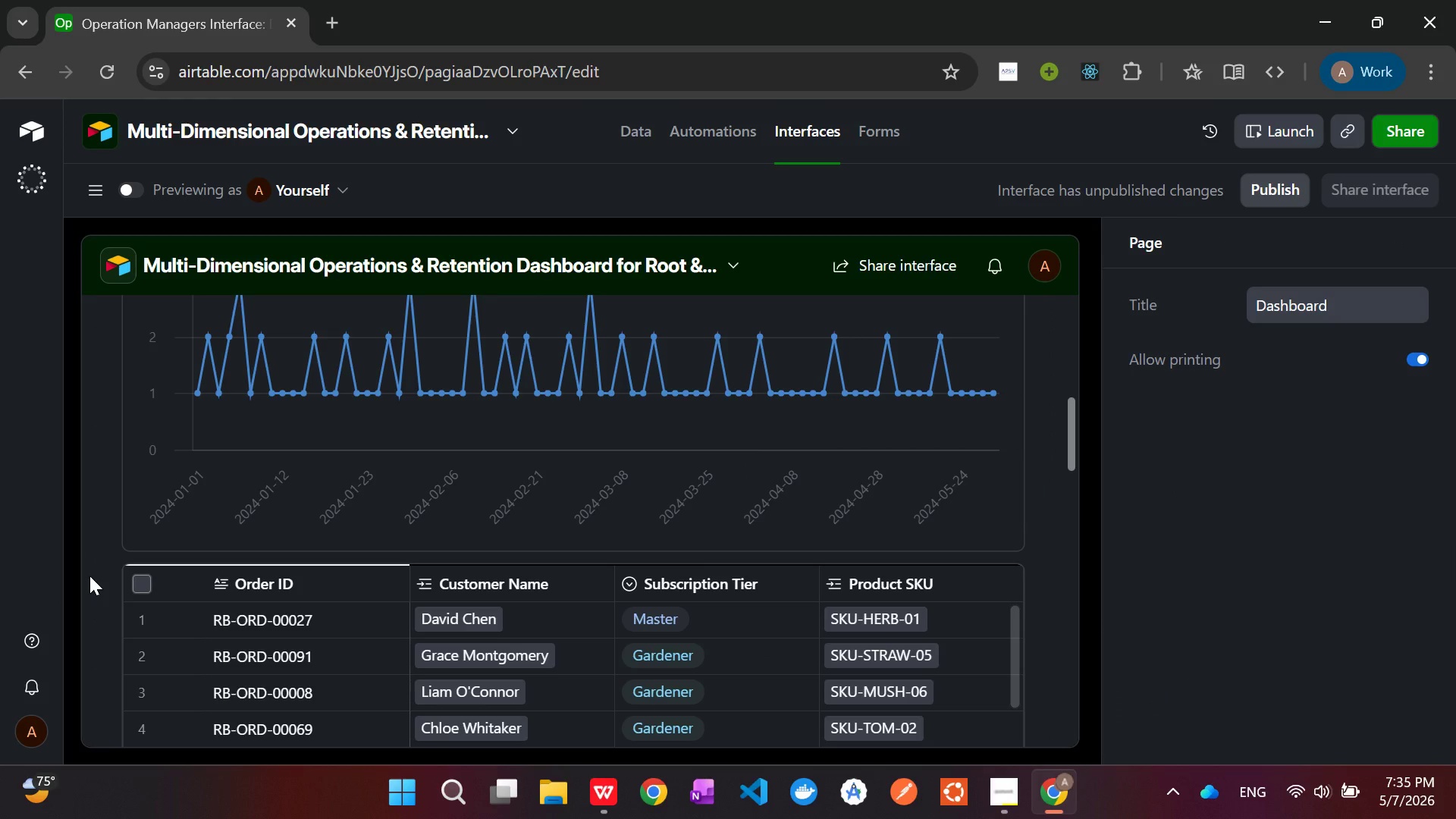 
scroll: coordinate [1164, 395], scroll_direction: up, amount: 9.0
 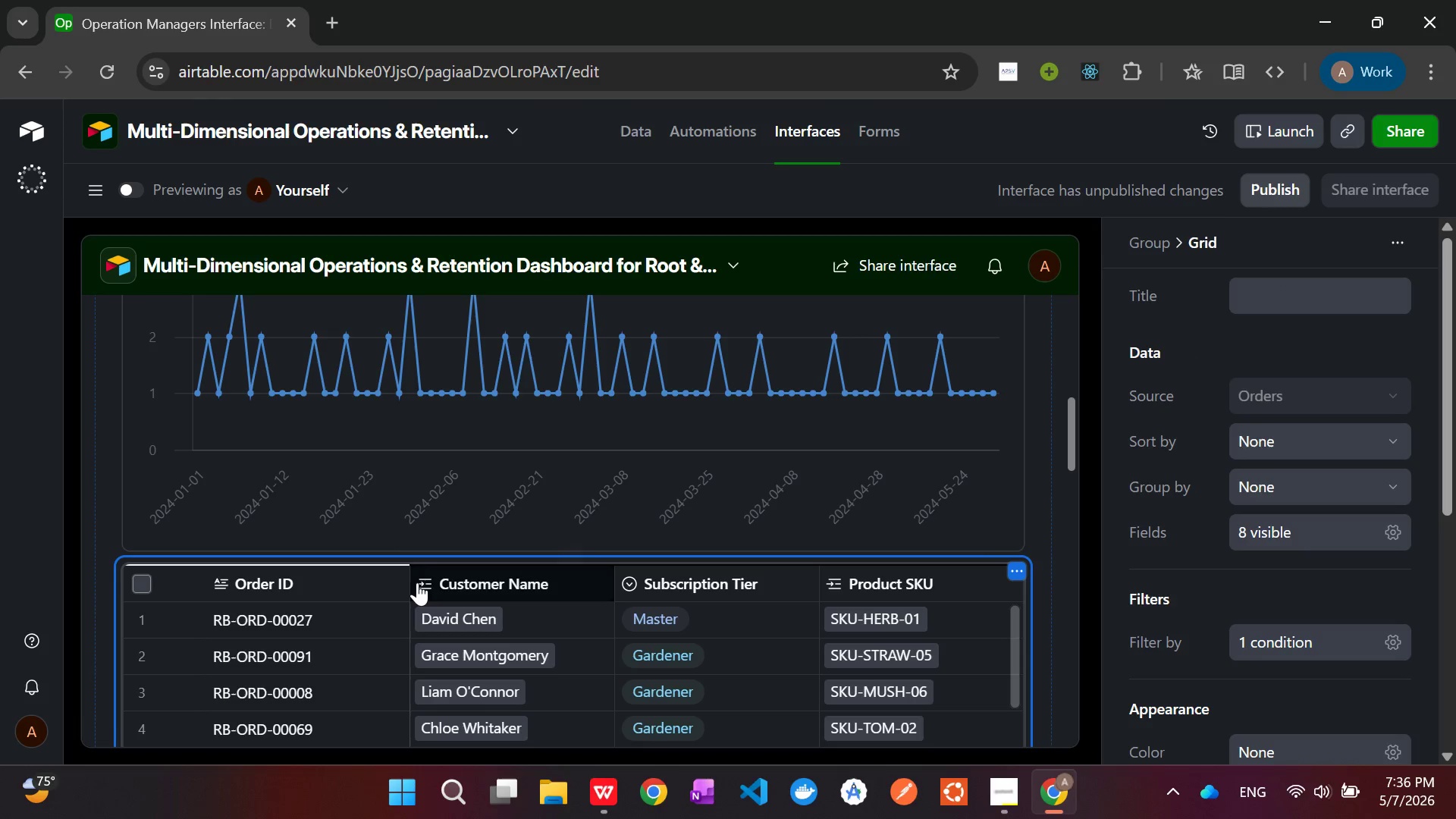 
scroll: coordinate [417, 582], scroll_direction: down, amount: 1.0
 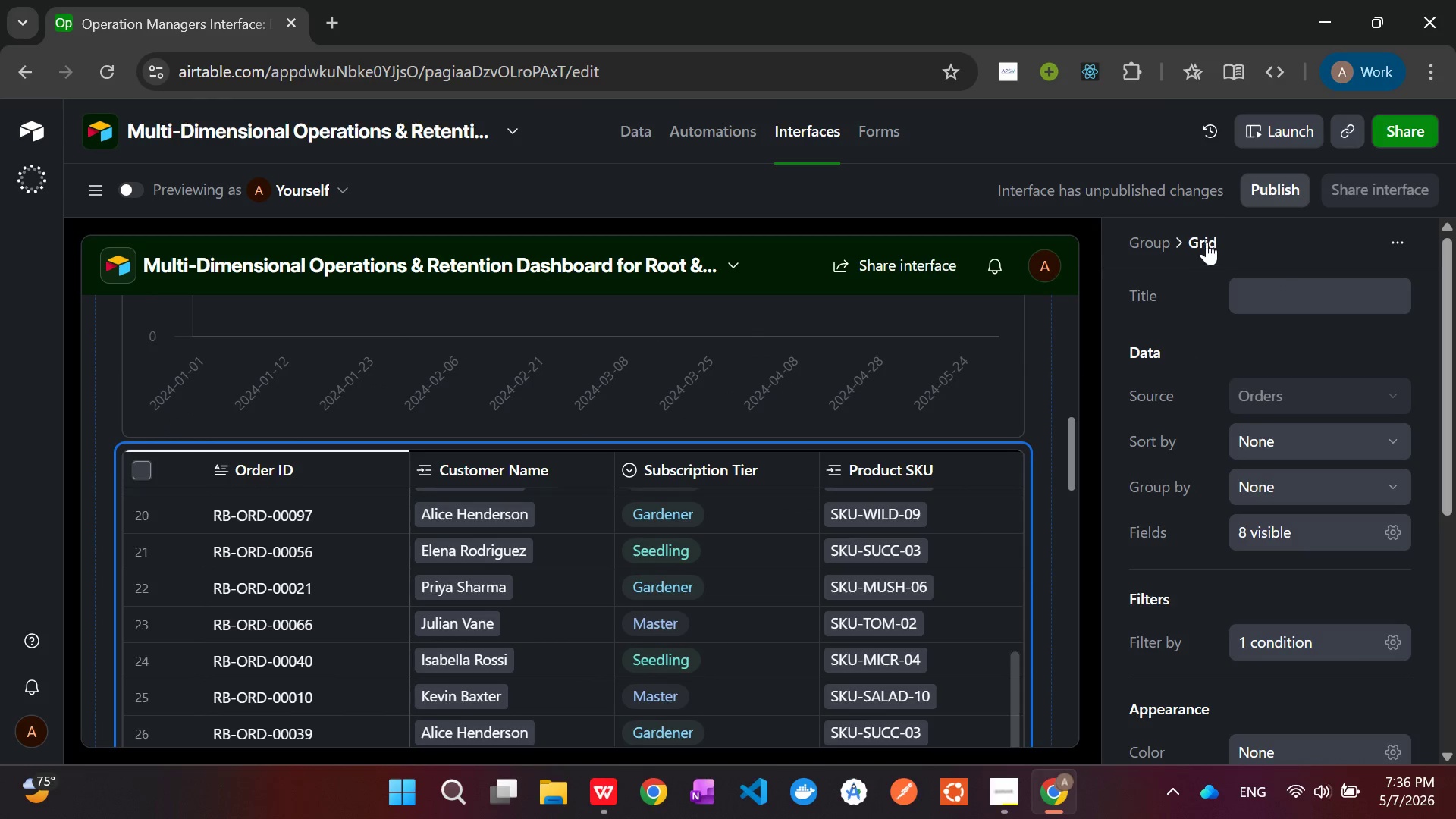 
double_click([1206, 241])
 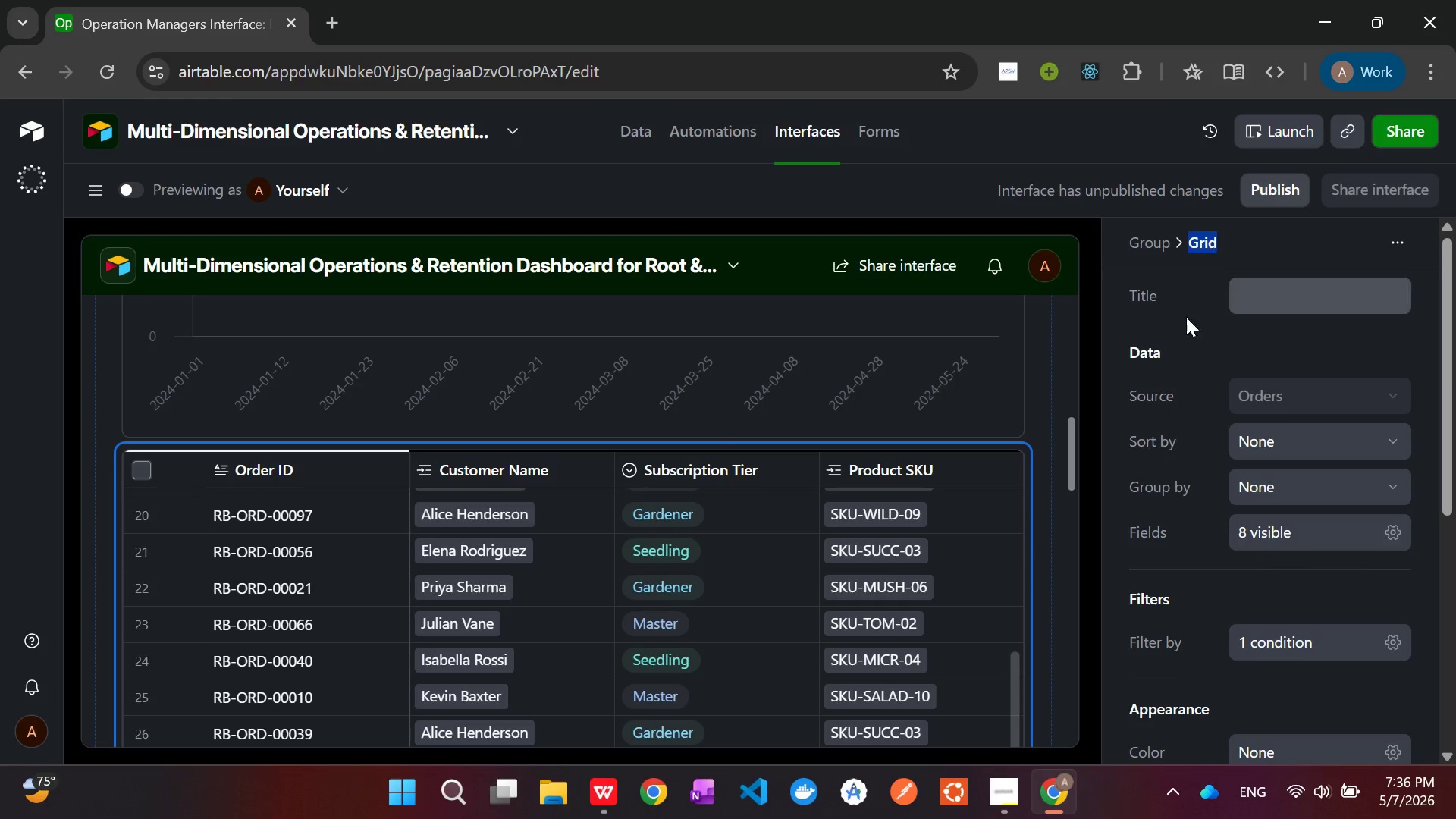 
wait(18.34)
 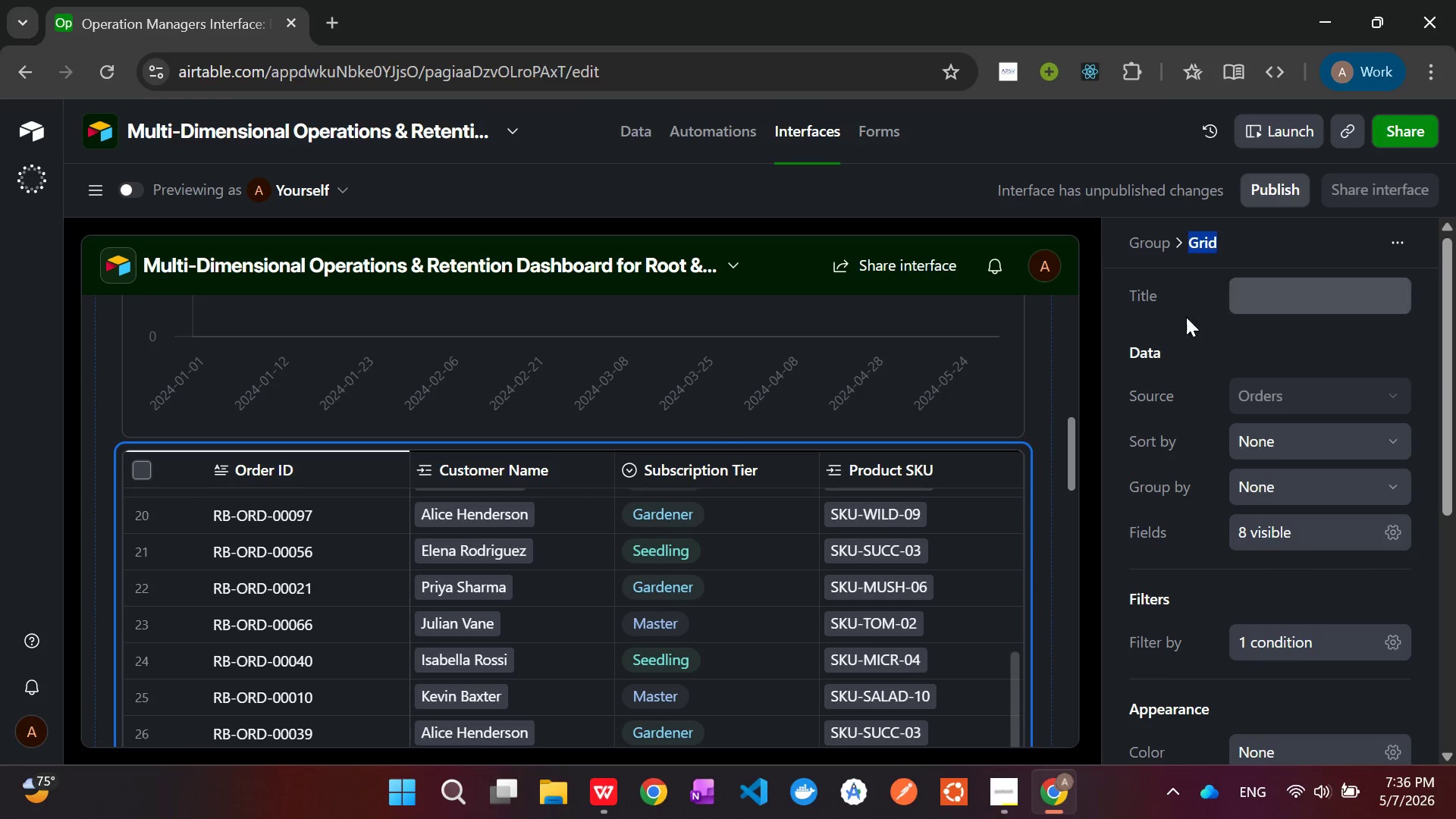 
left_click([1272, 290])
 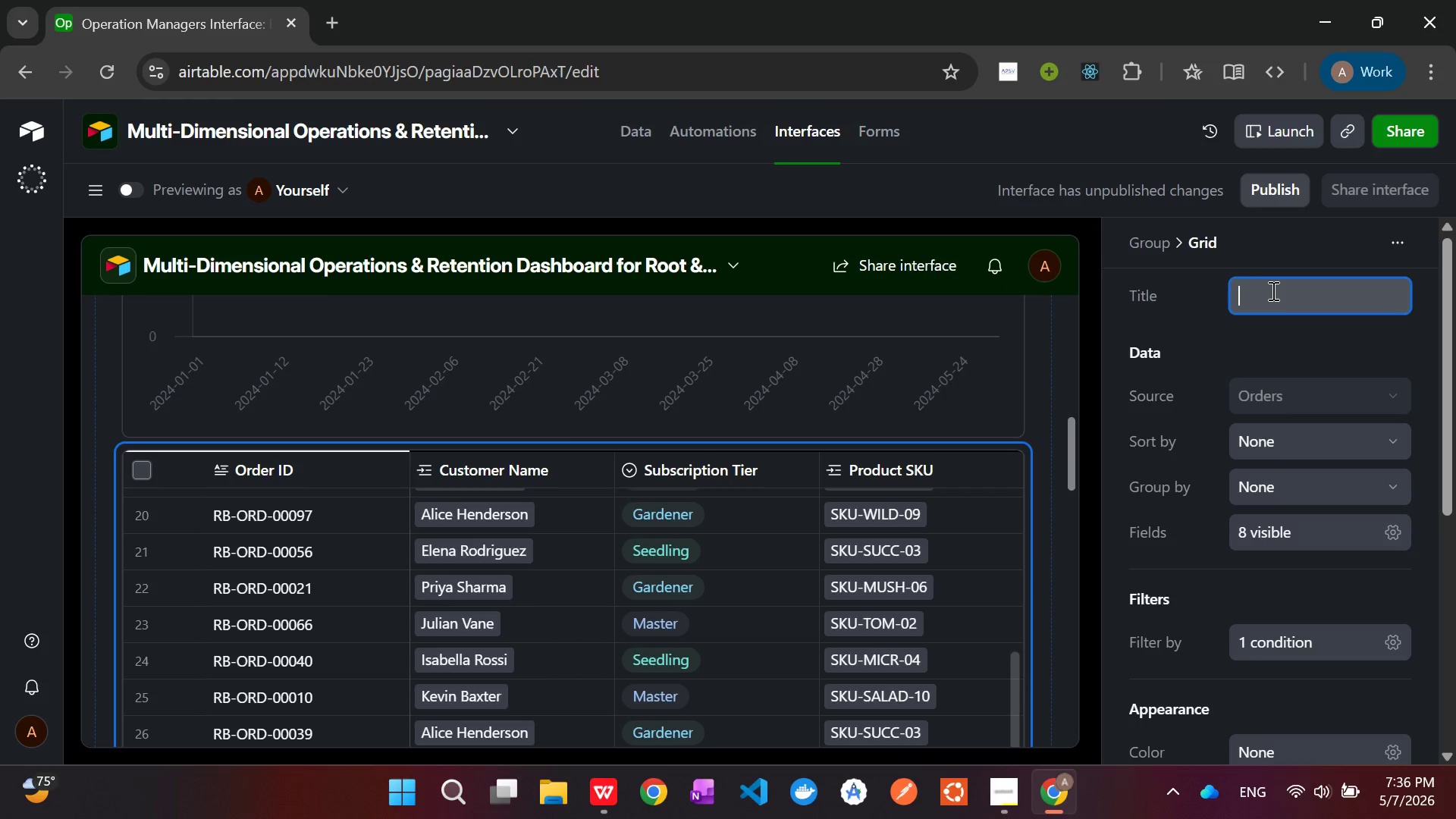 
type(Hign)
key(Backspace)
type(h Risk Grid)
 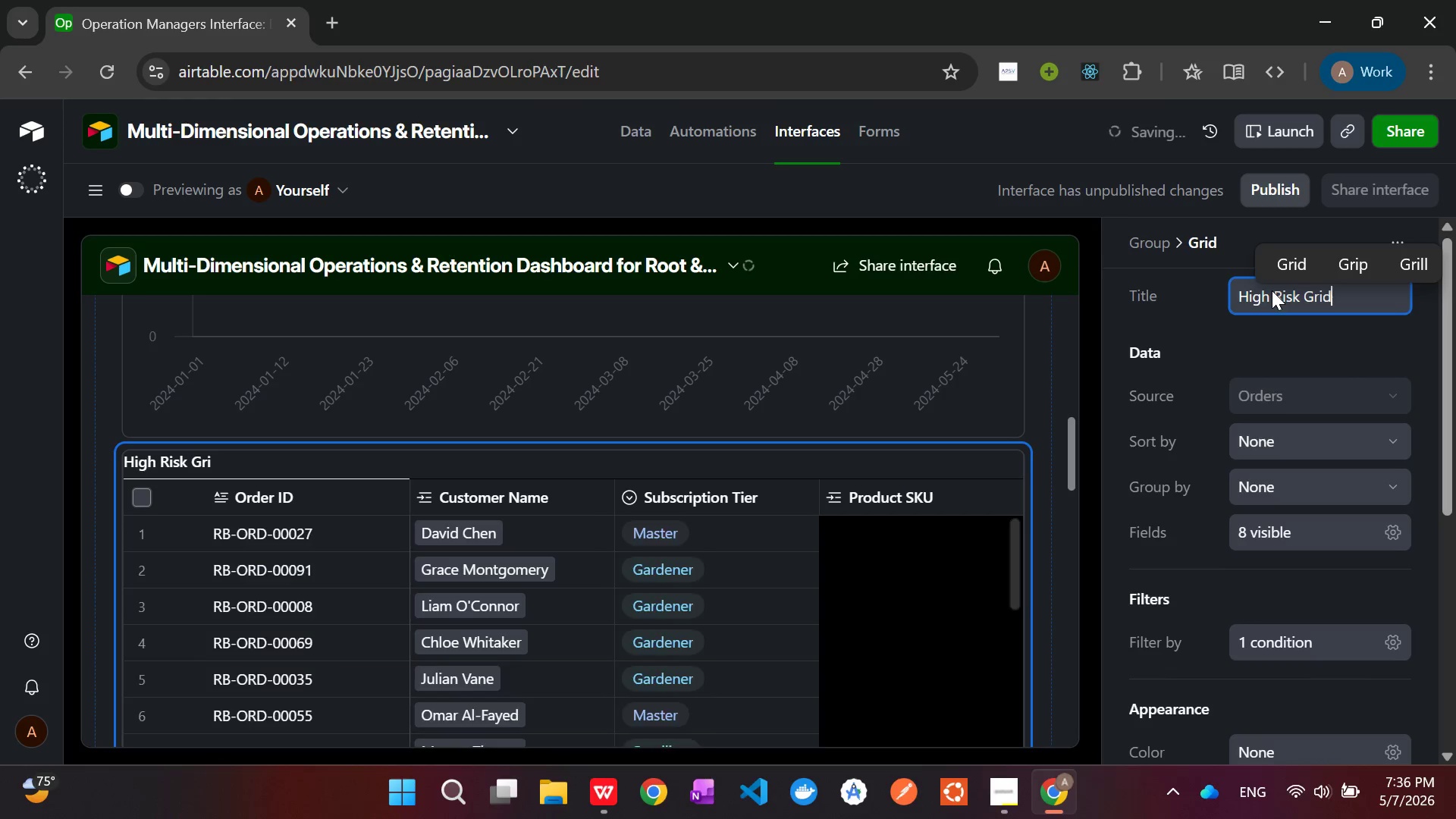 
key(Enter)
 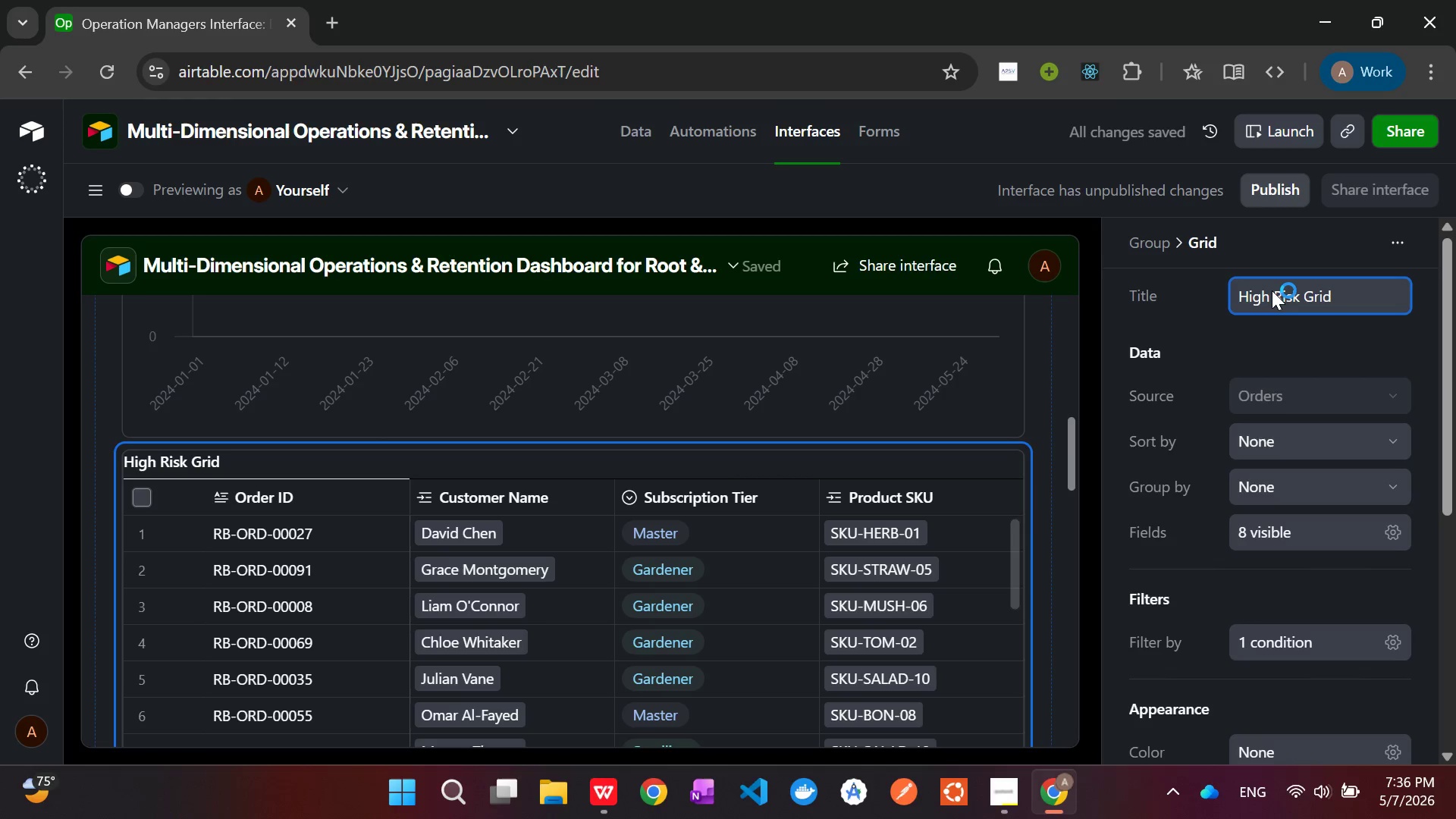 
wait(11.81)
 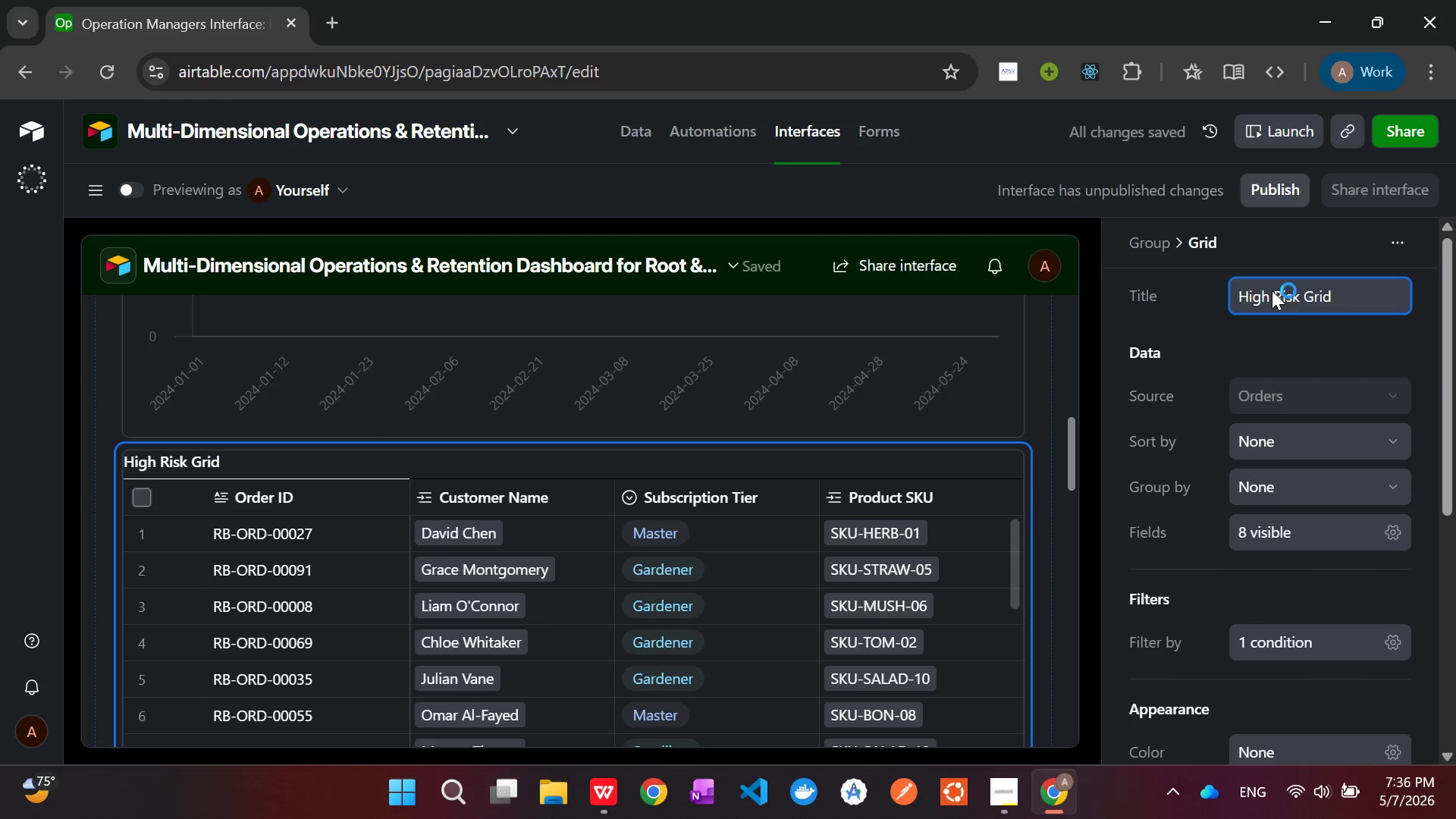 
left_click([998, 777])